 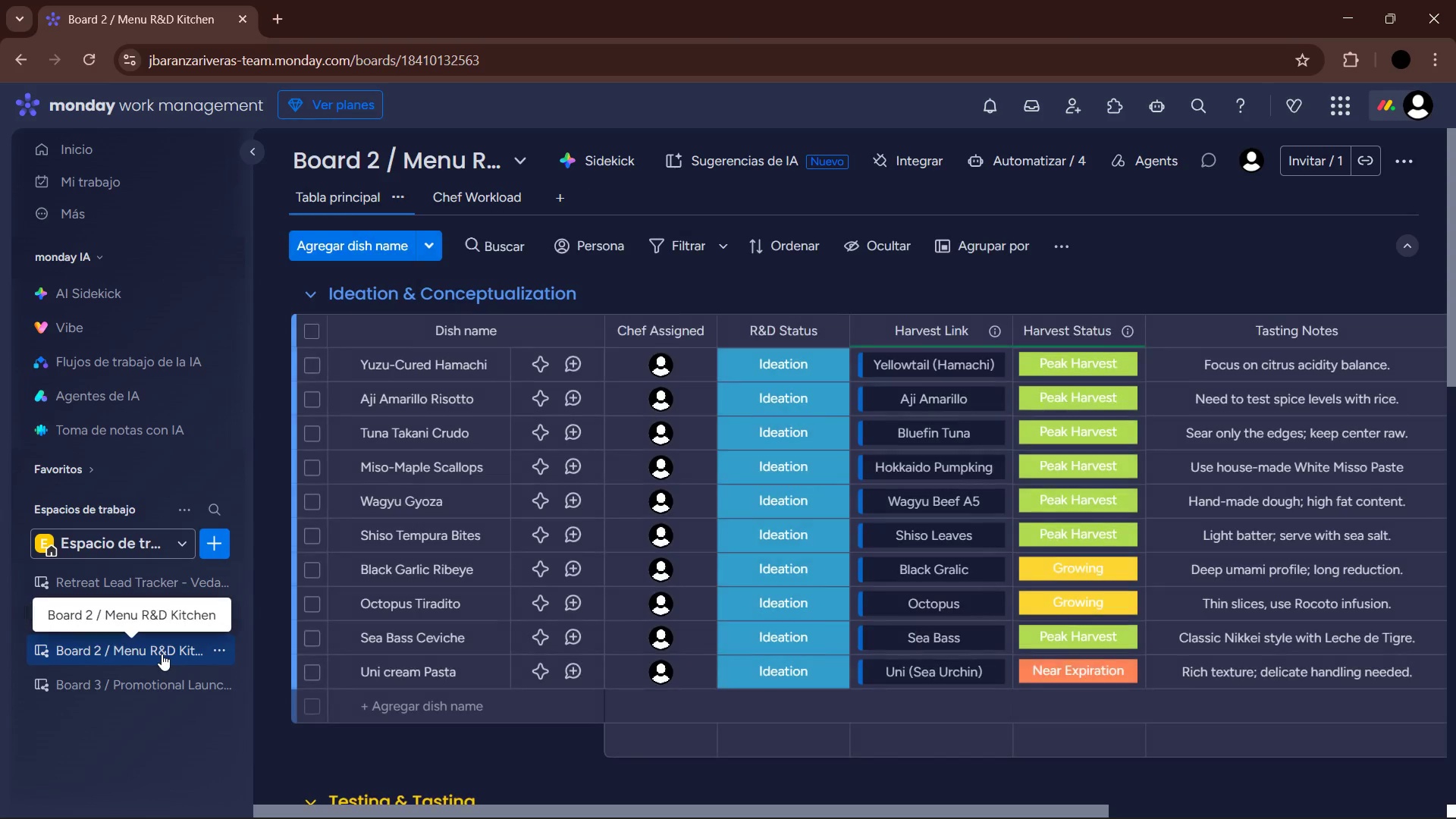 
left_click([183, 692])
 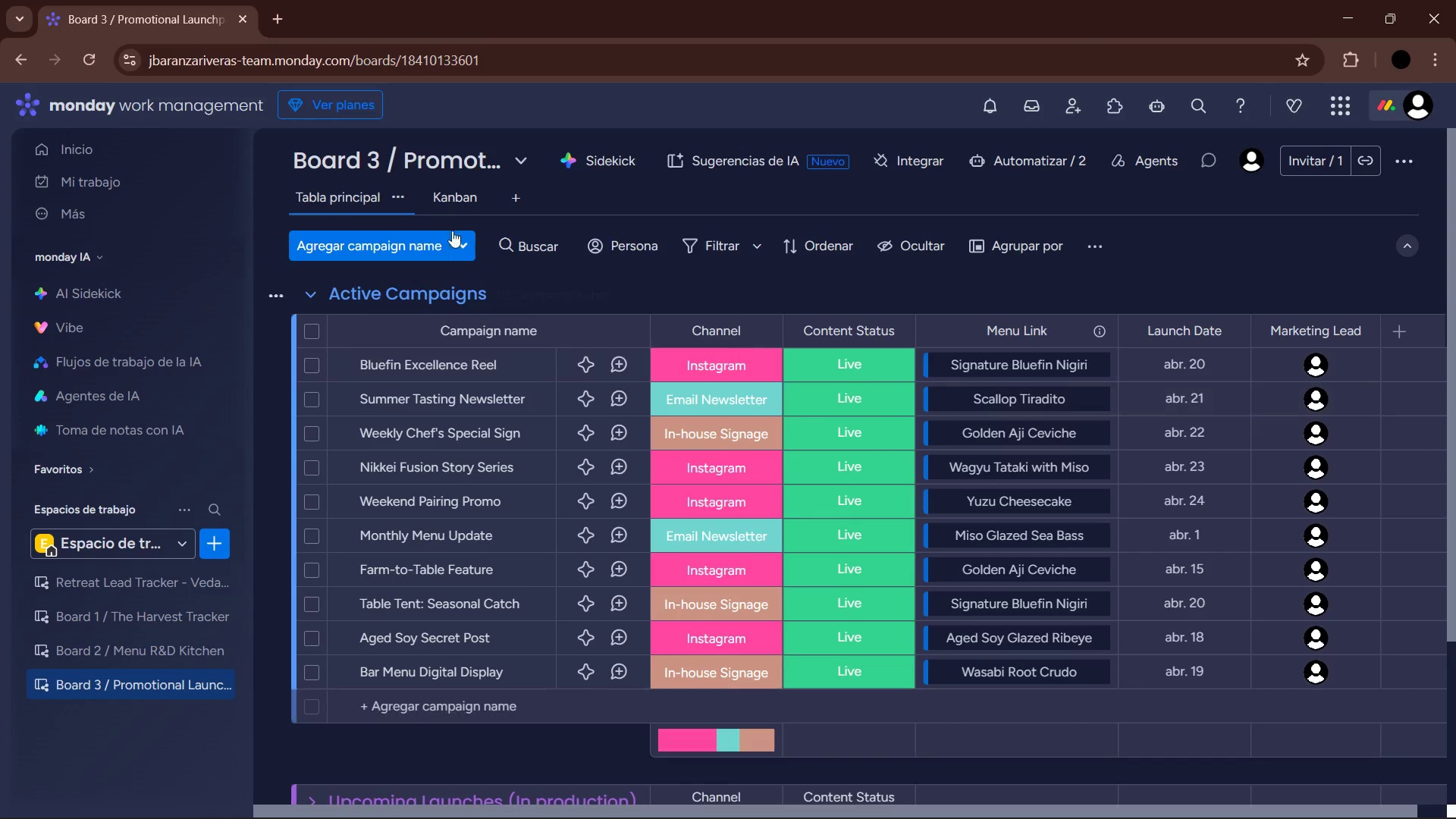 
left_click([465, 206])
 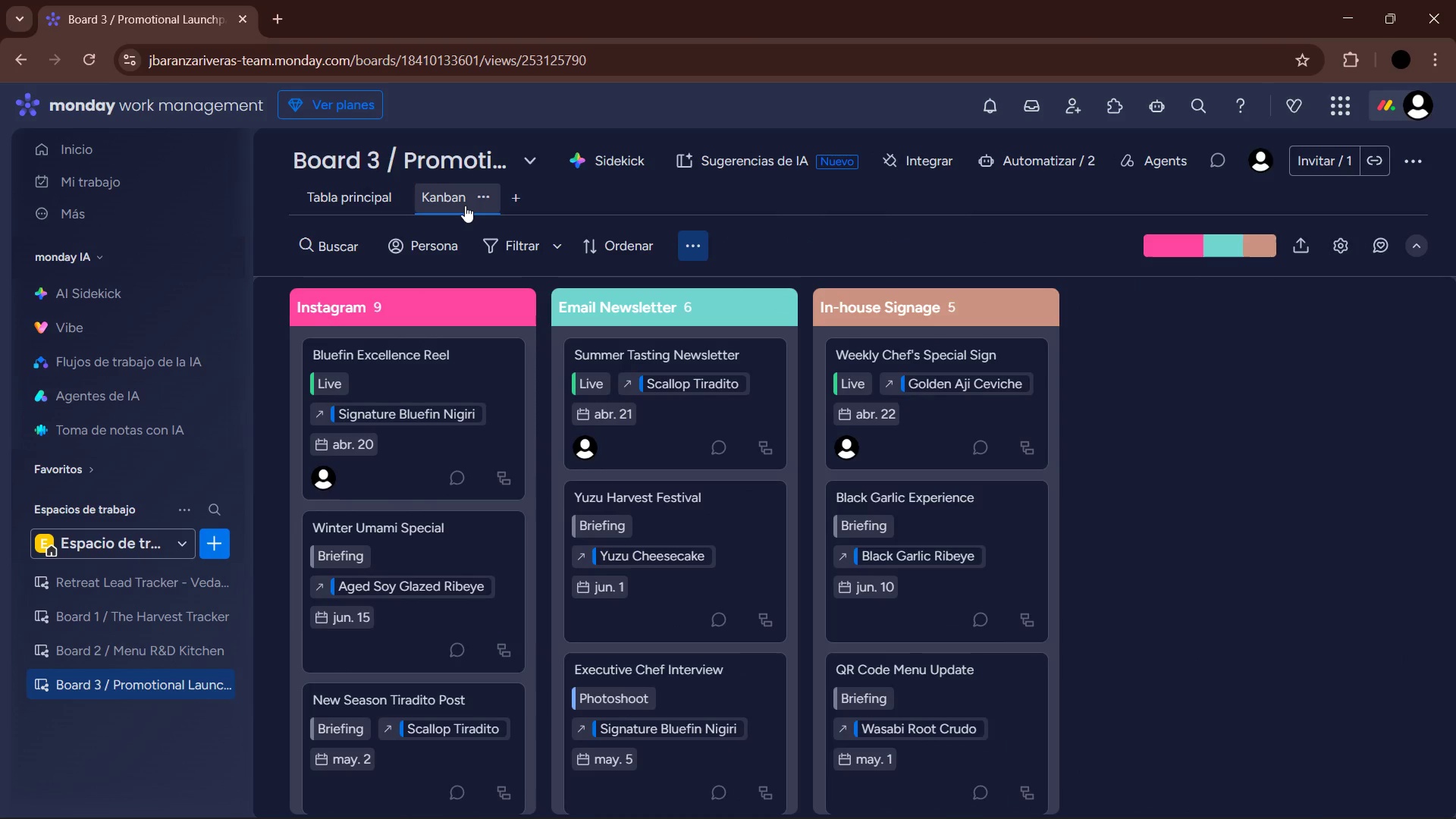 
wait(16.51)
 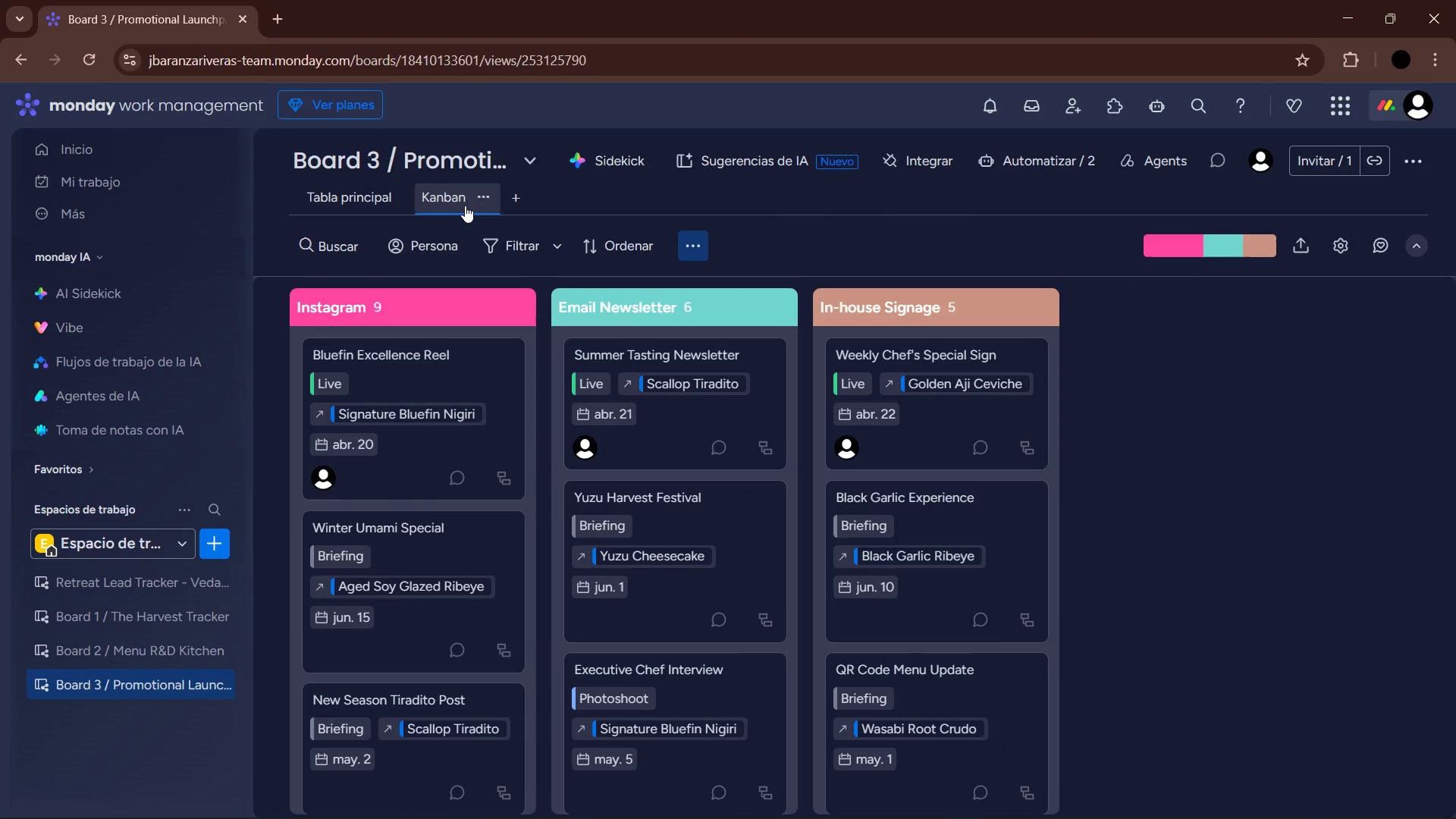 
left_click([158, 627])
 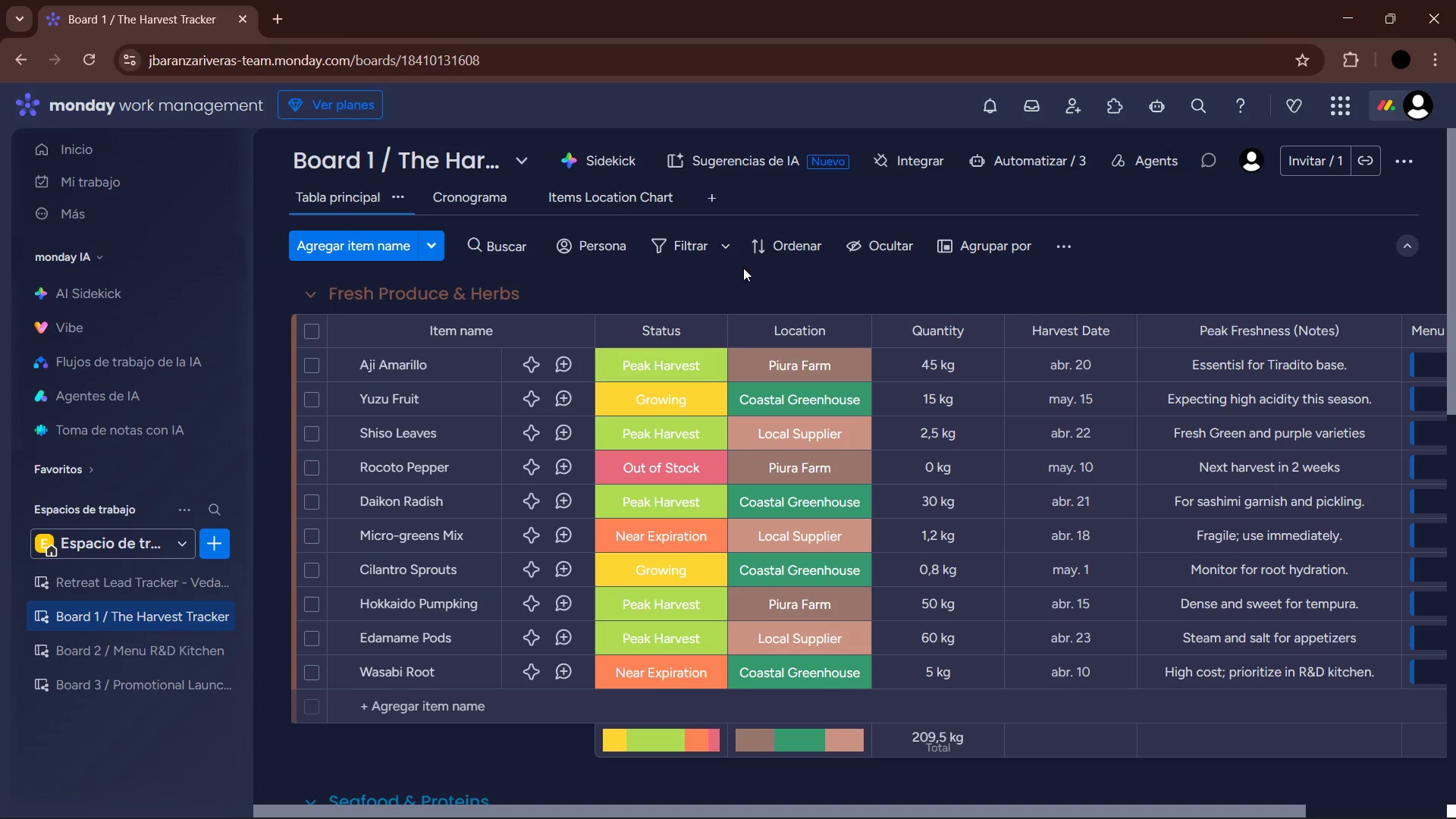 
wait(20.34)
 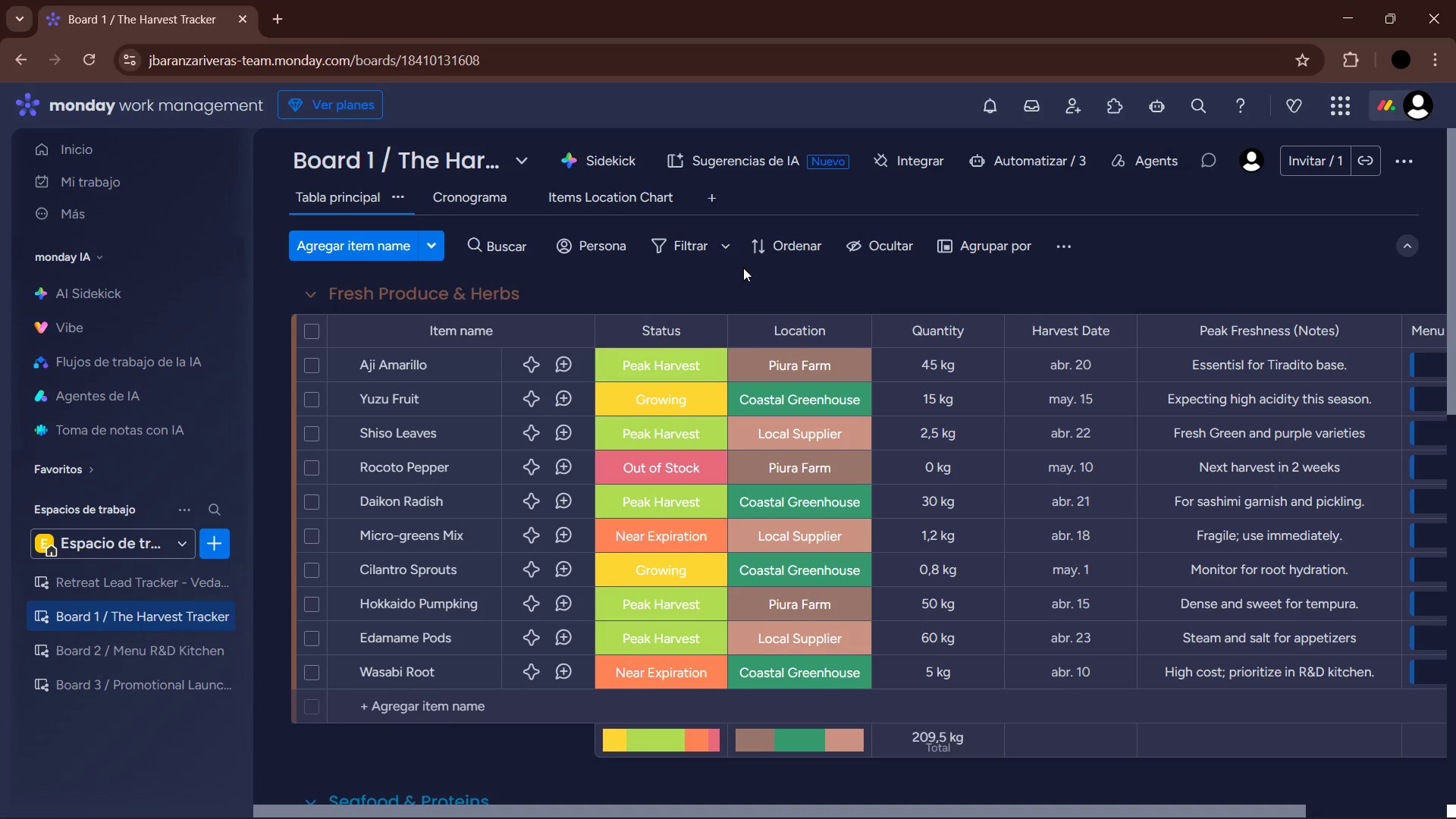 
left_click([178, 689])
 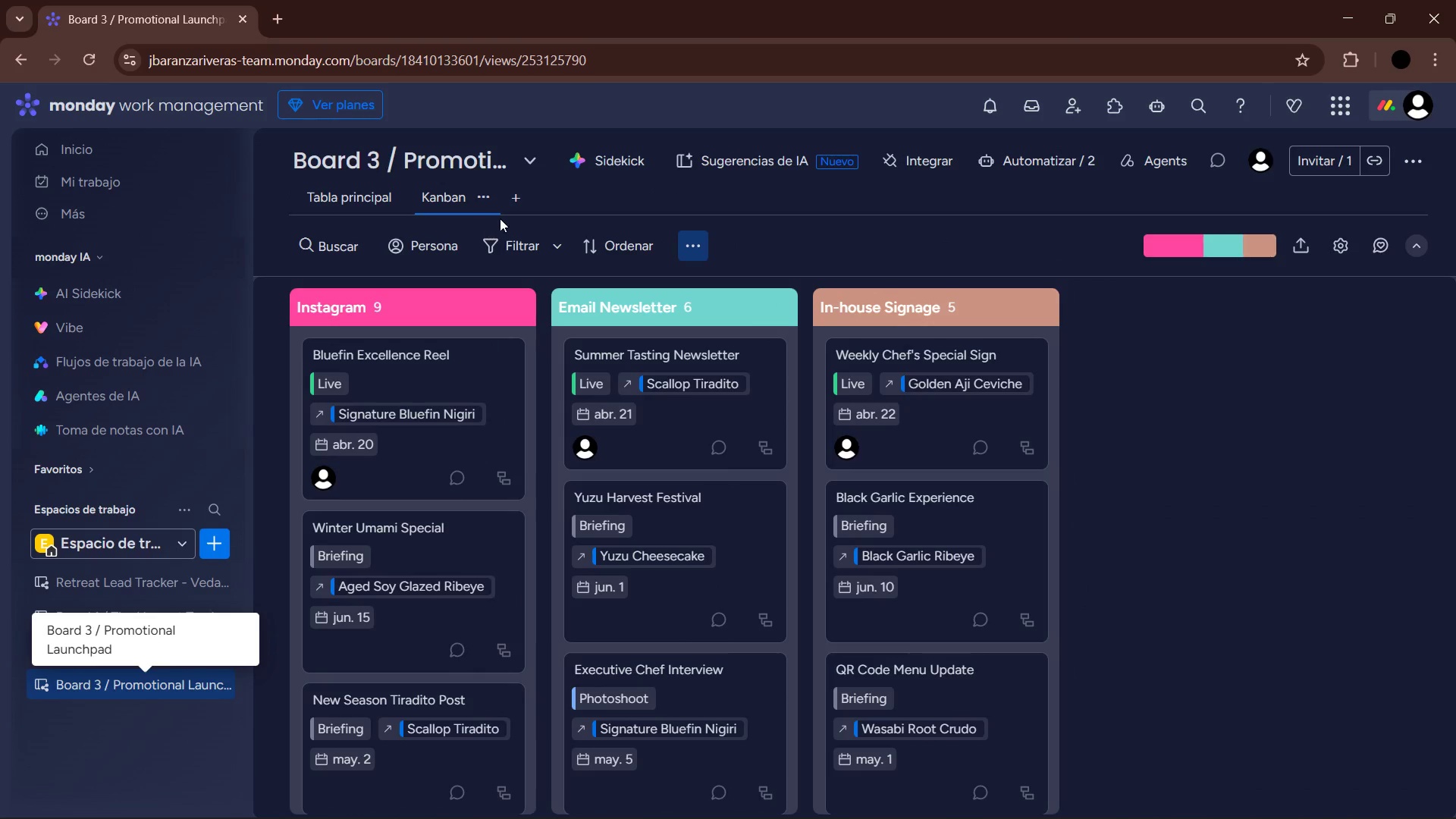 
left_click([486, 196])
 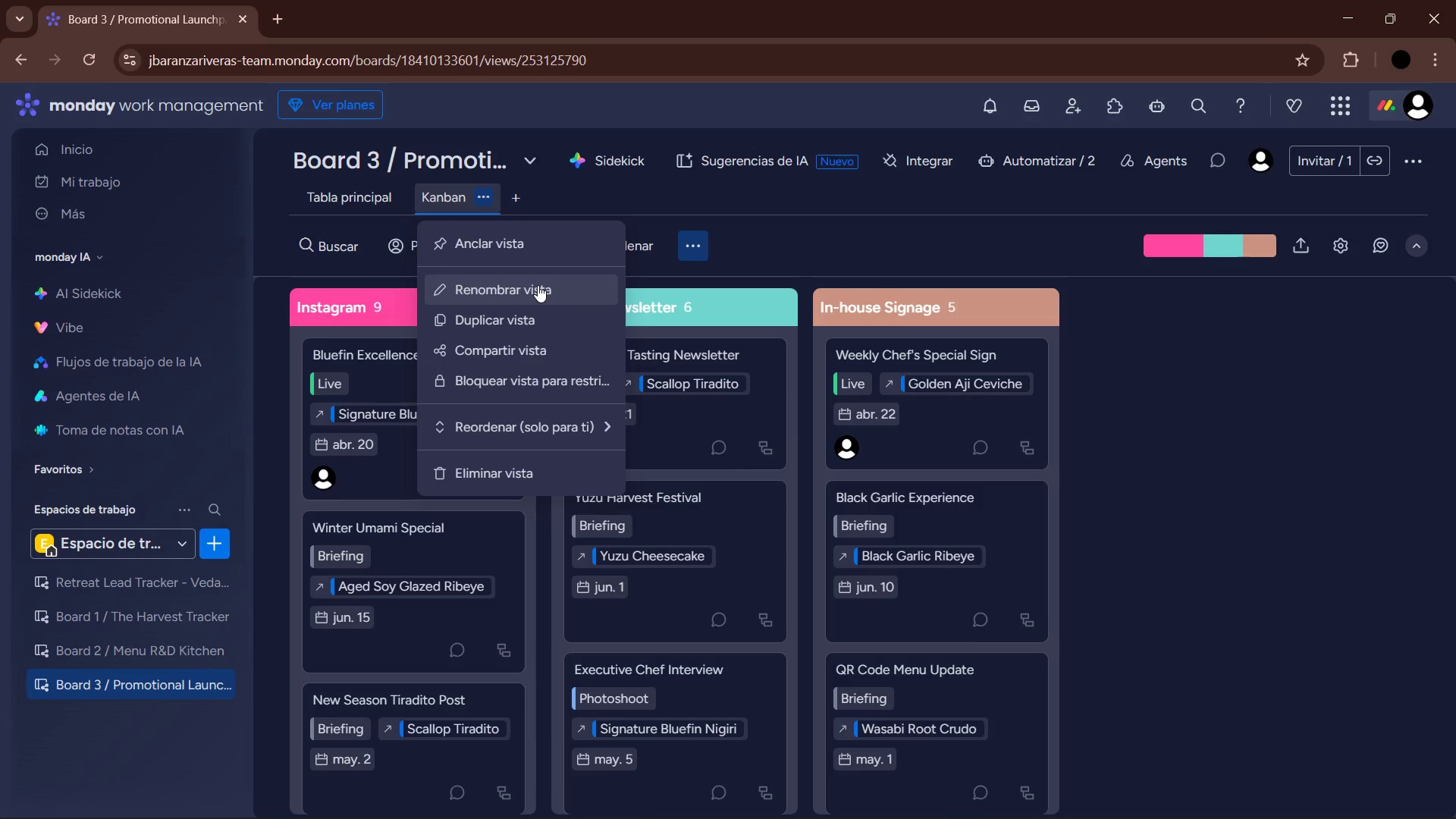 
wait(16.17)
 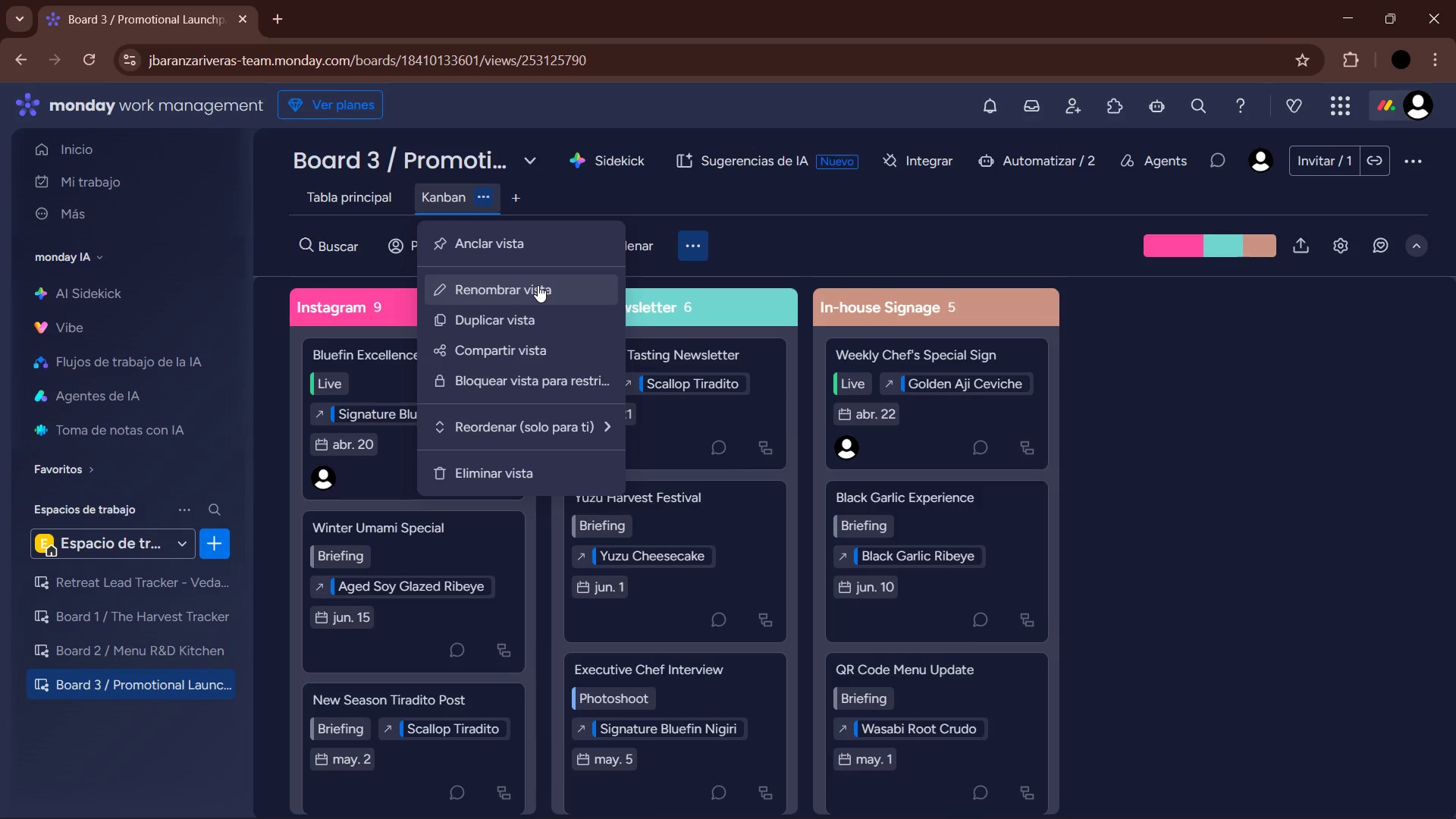 
left_click([531, 280])
 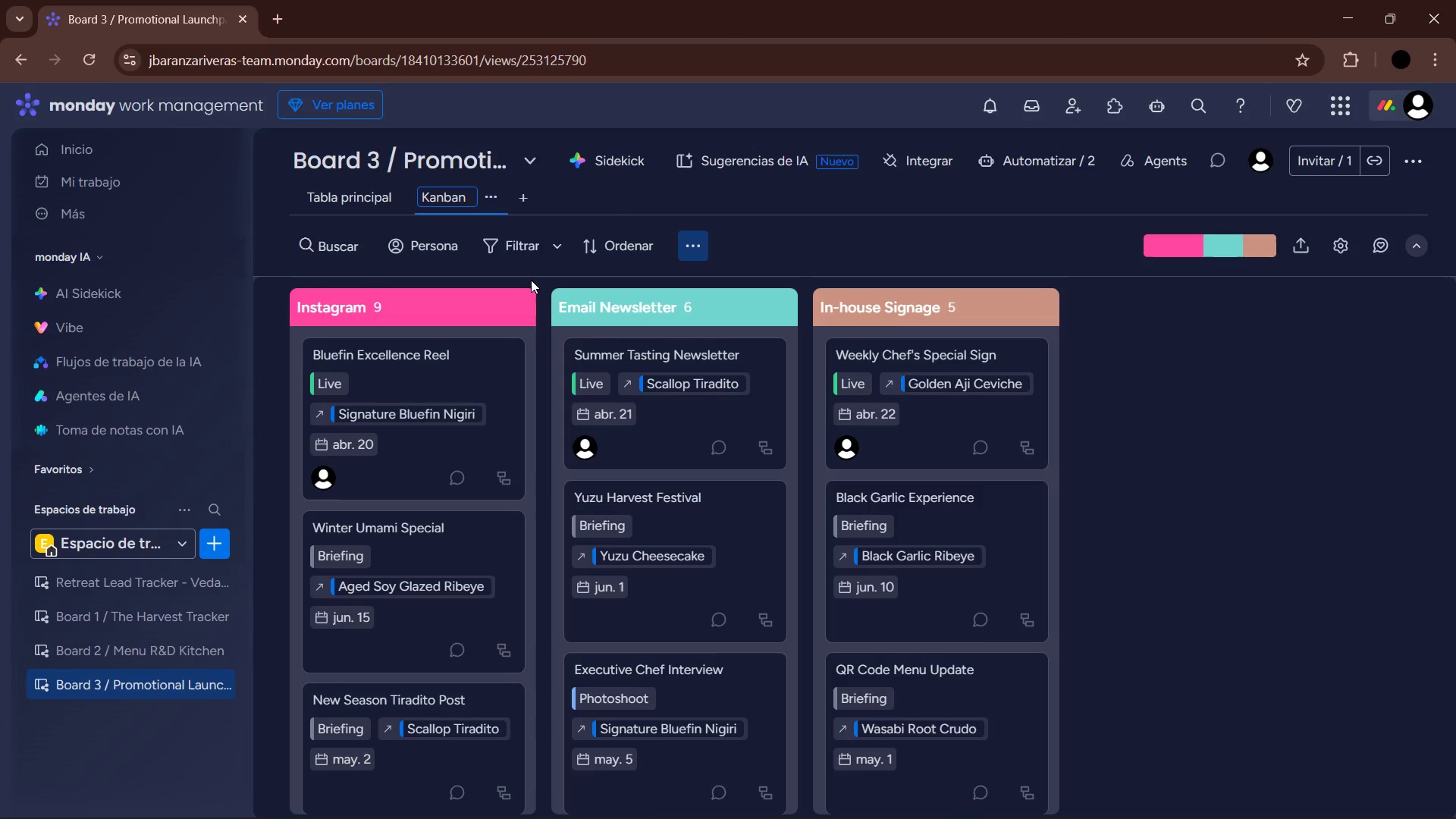 
hold_key(key=Backspace, duration=0.75)
 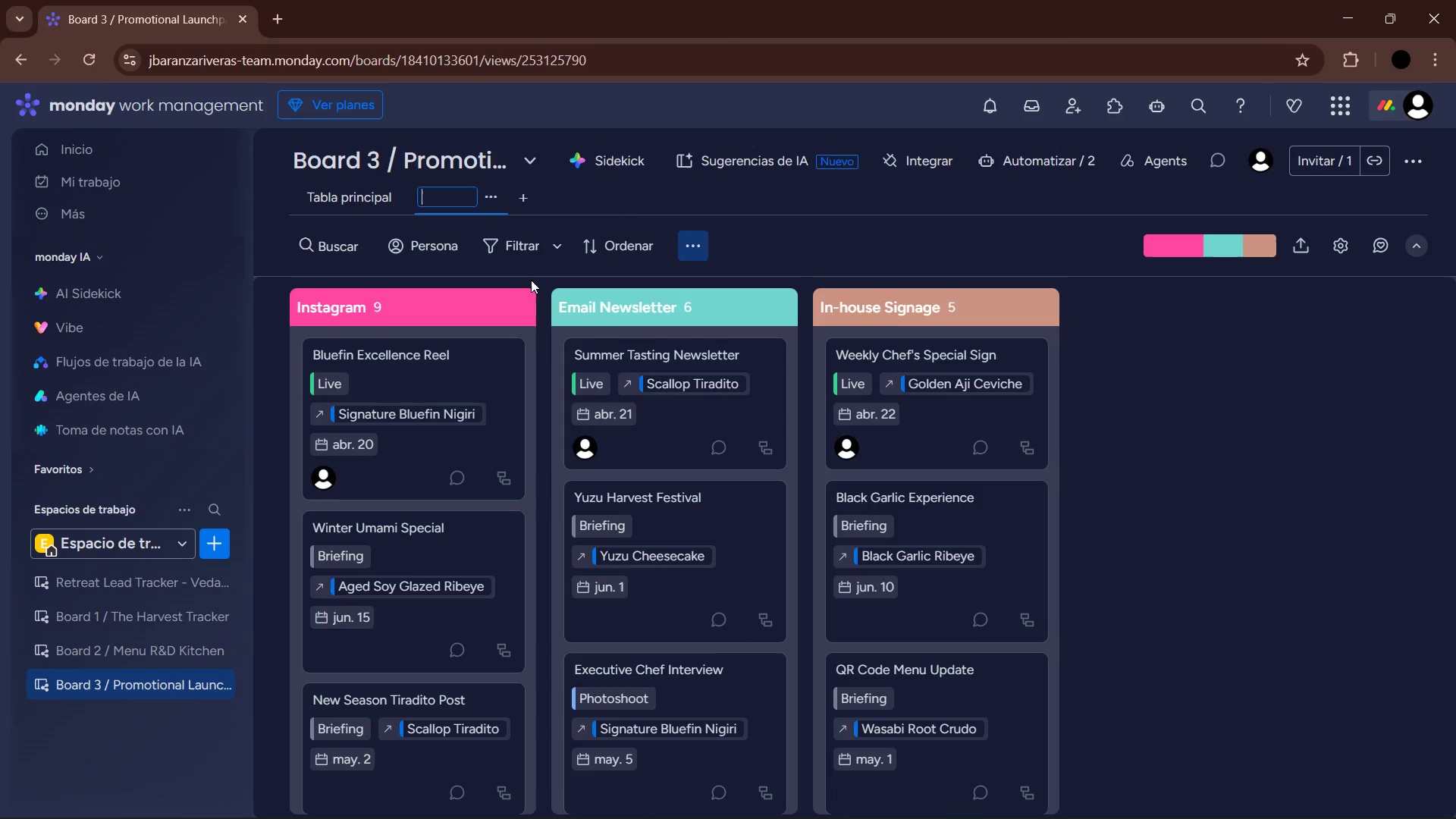 
type(Marketing Content Pipre)
key(Backspace)
key(Backspace)
type(eline)
 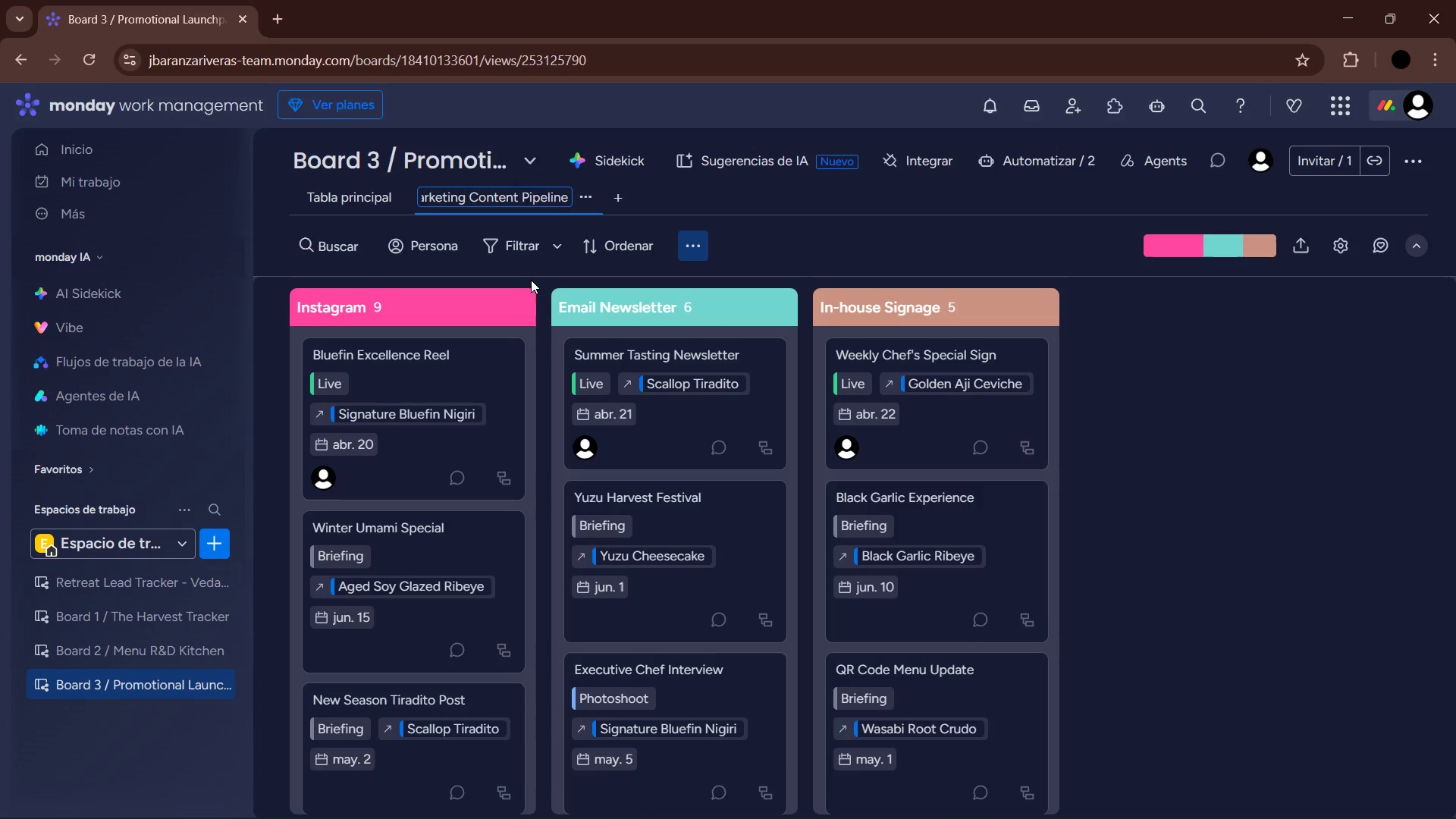 
key(Enter)